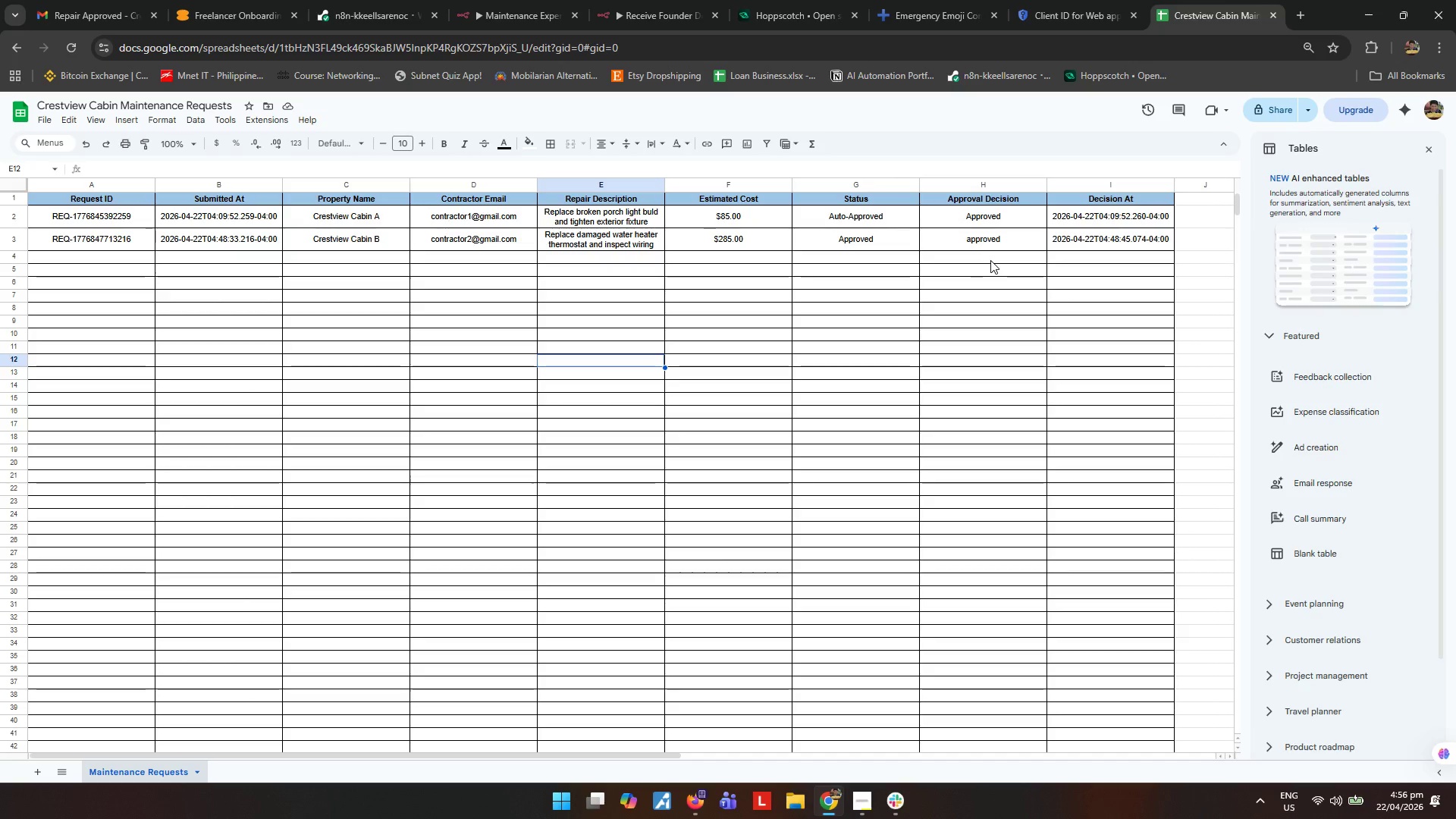 
wait(24.17)
 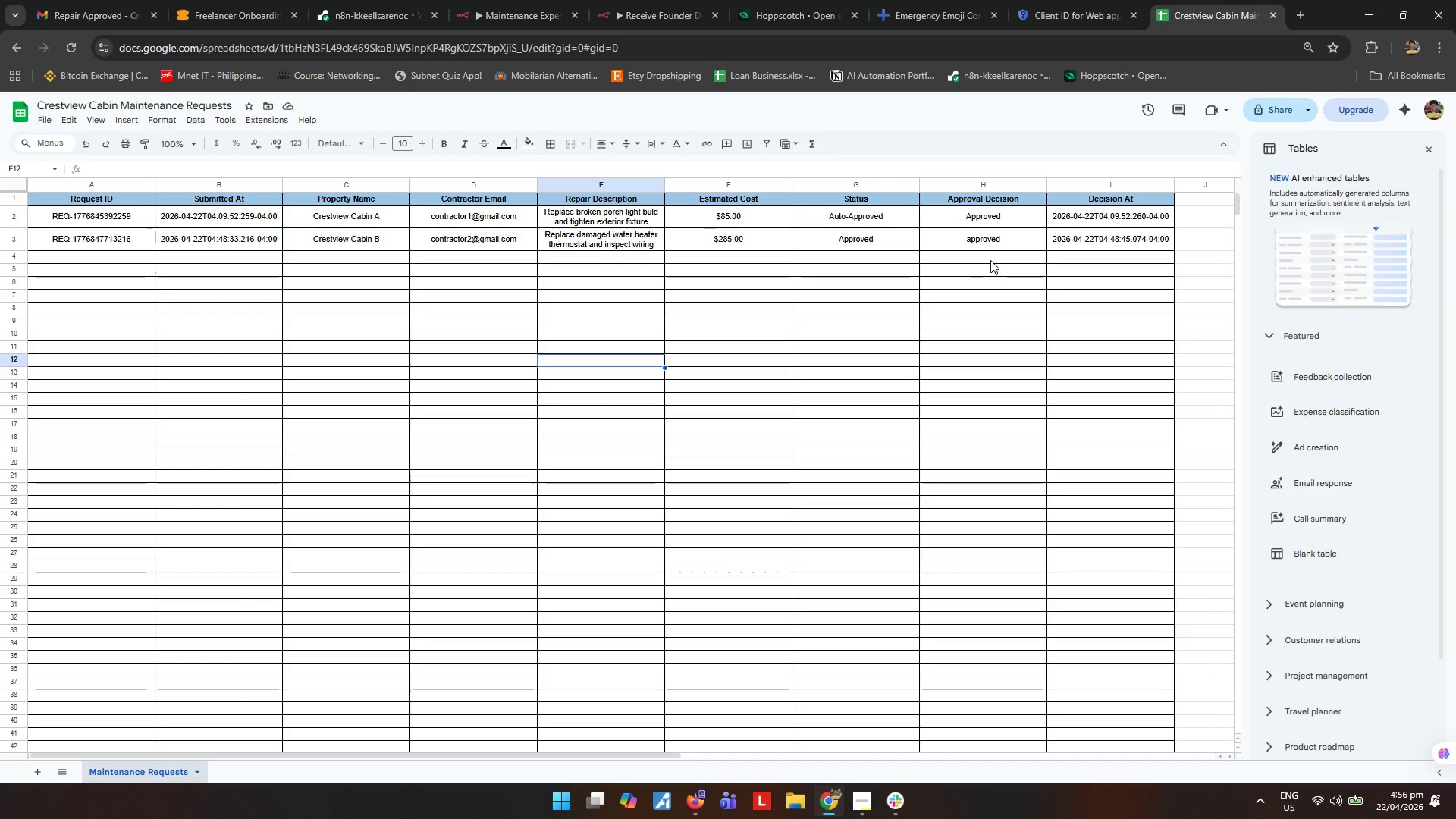 
left_click([990, 260])
 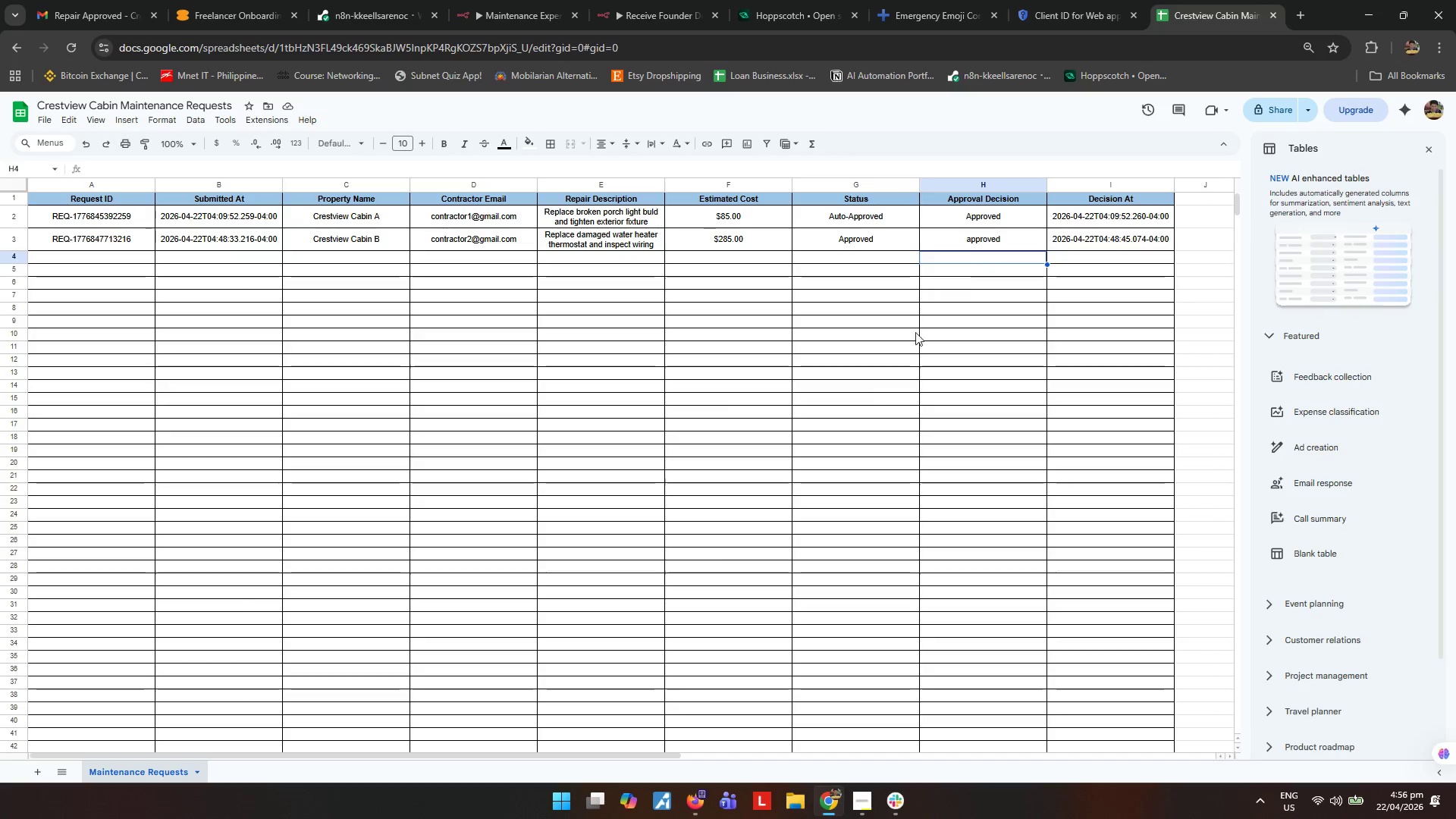 
left_click([775, 379])
 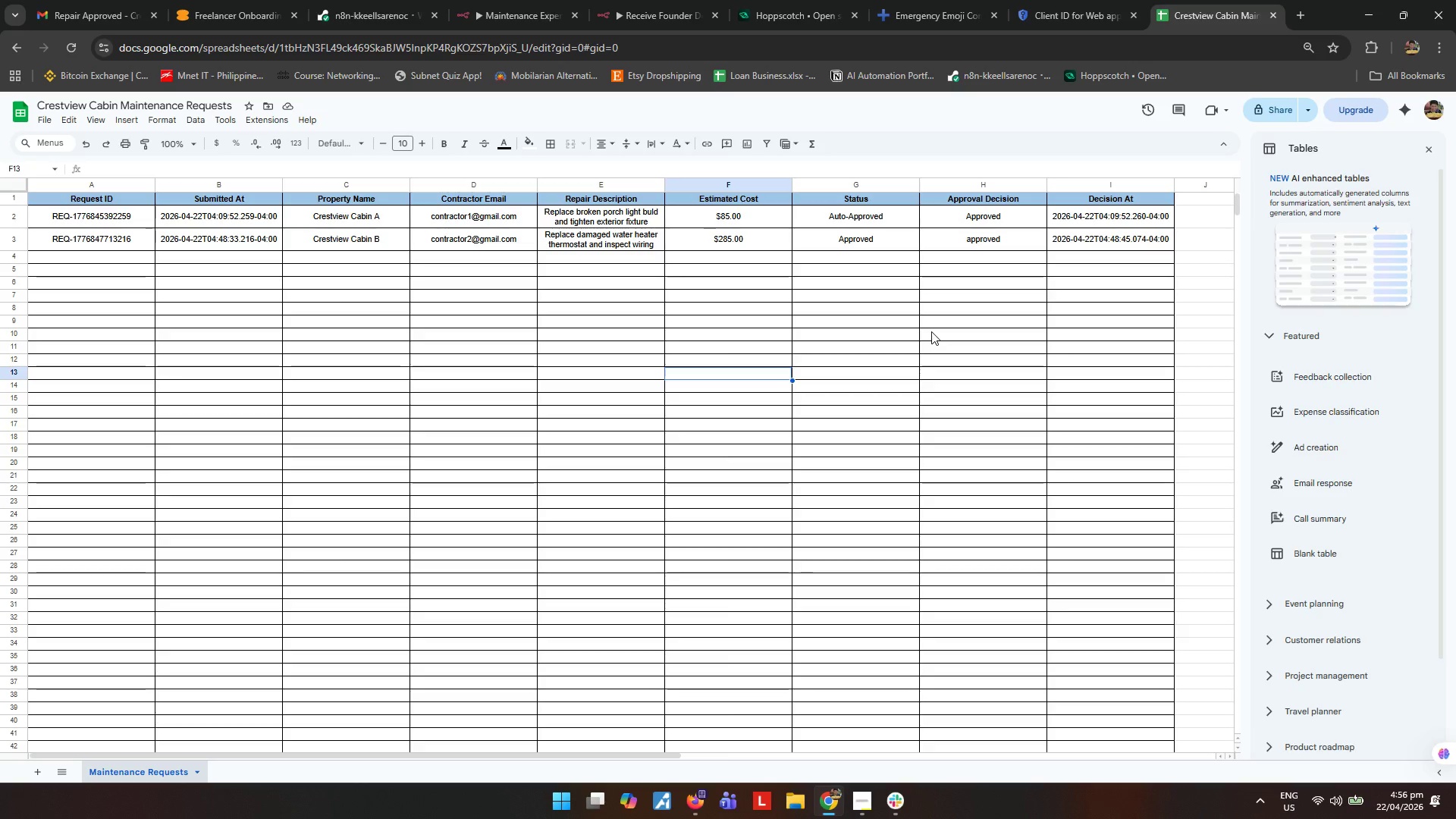 
wait(24.92)
 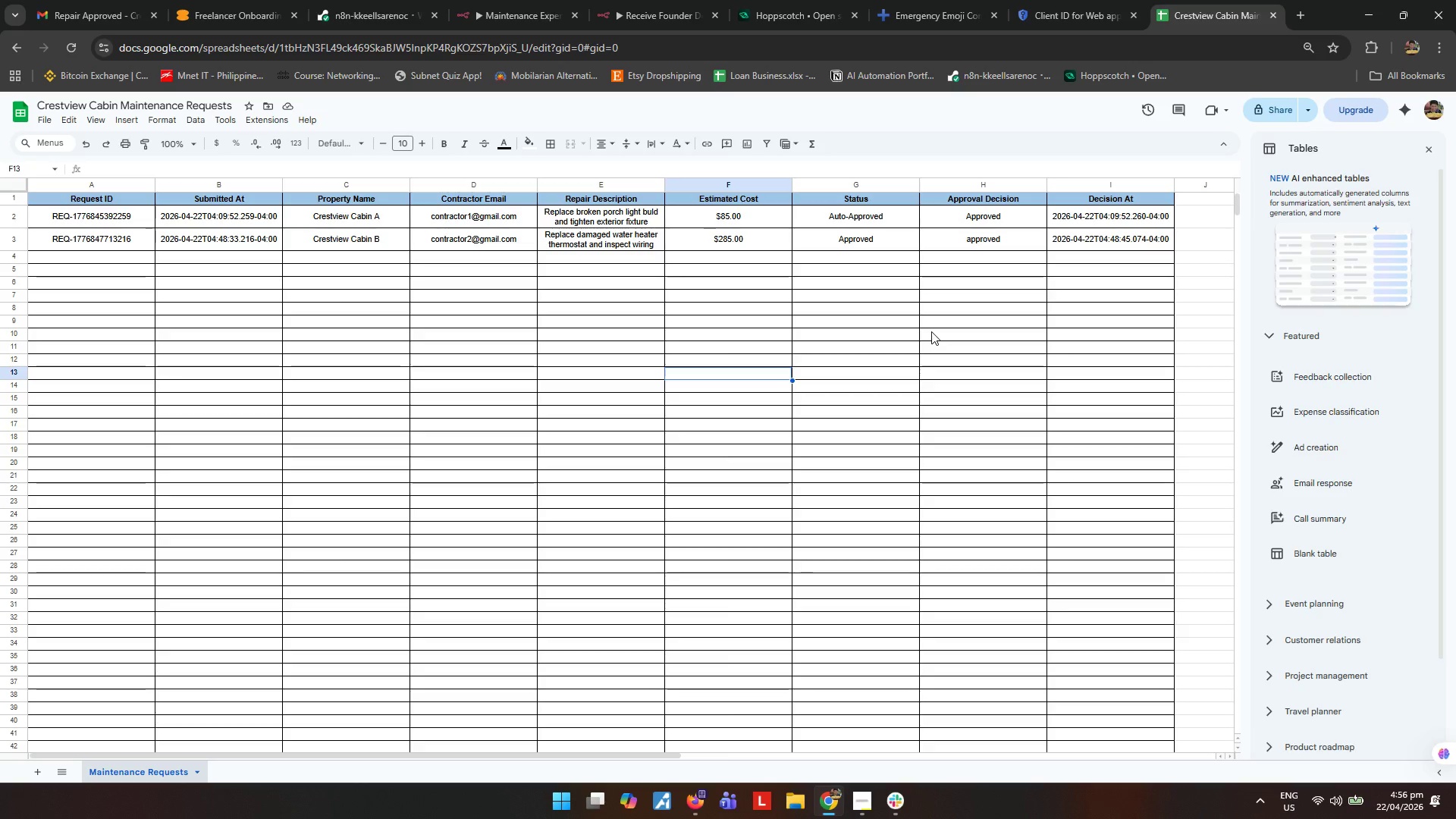 
double_click([559, 474])
 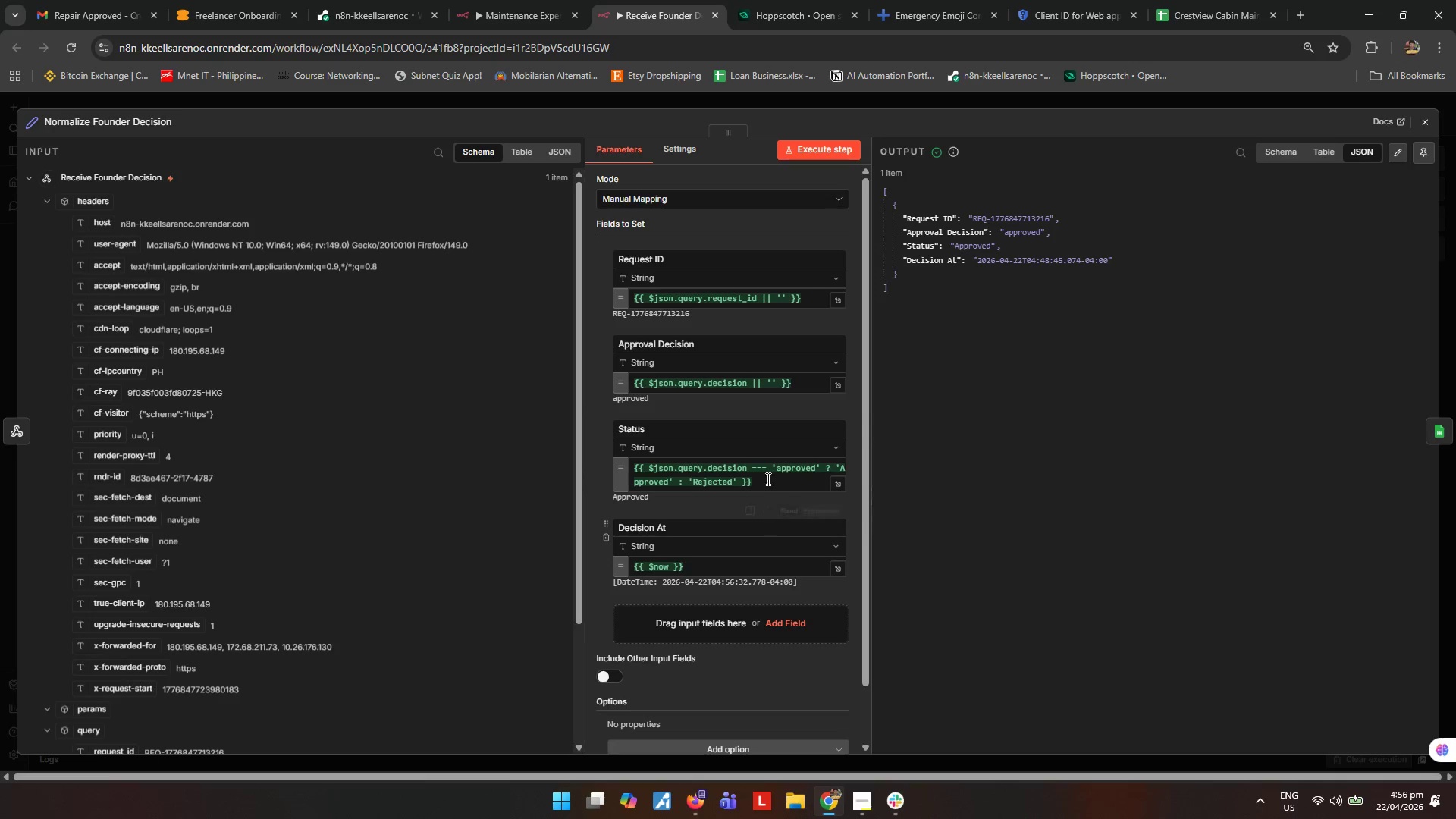 
scroll: coordinate [767, 469], scroll_direction: down, amount: 1.0
 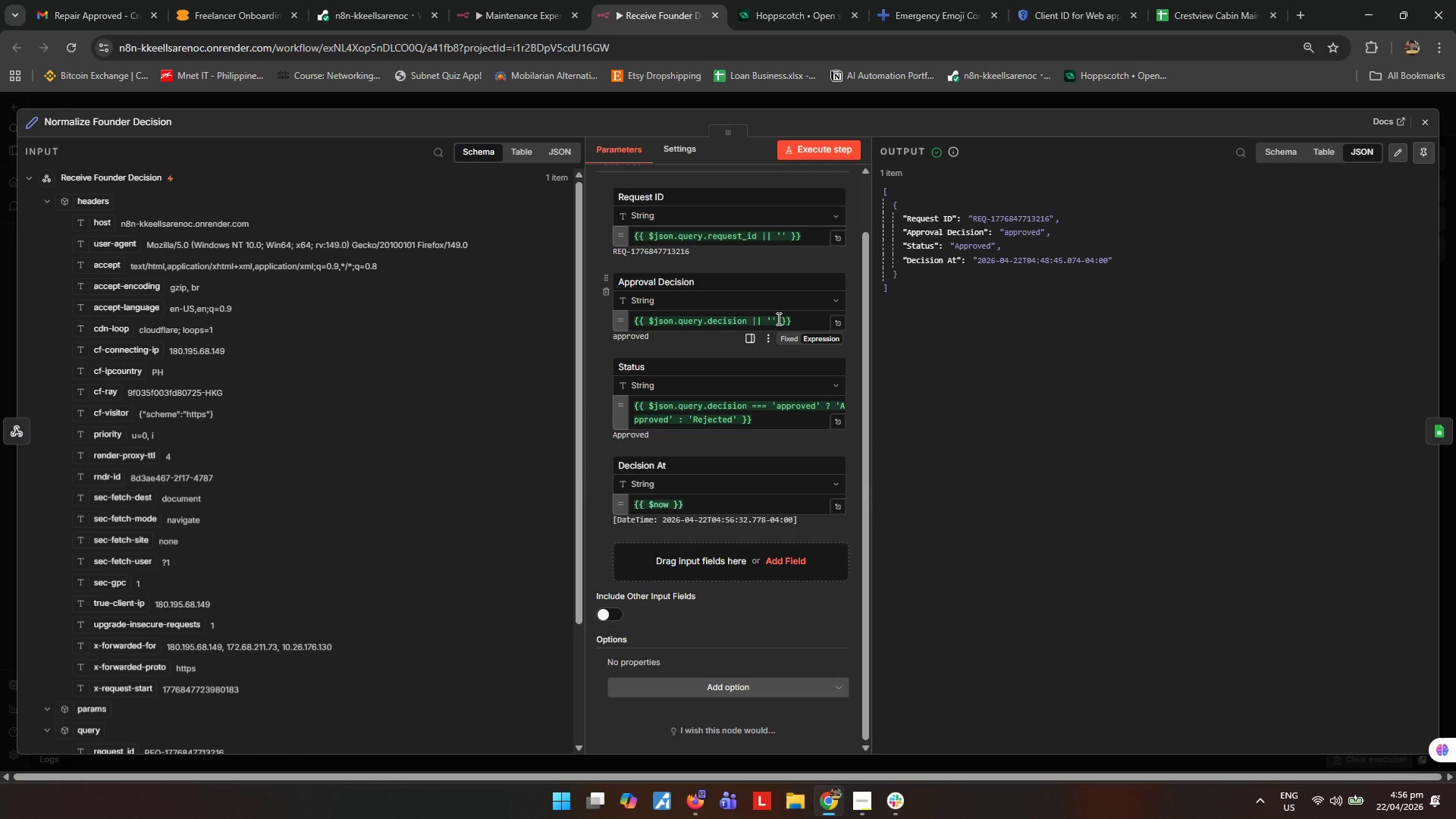 
wait(6.8)
 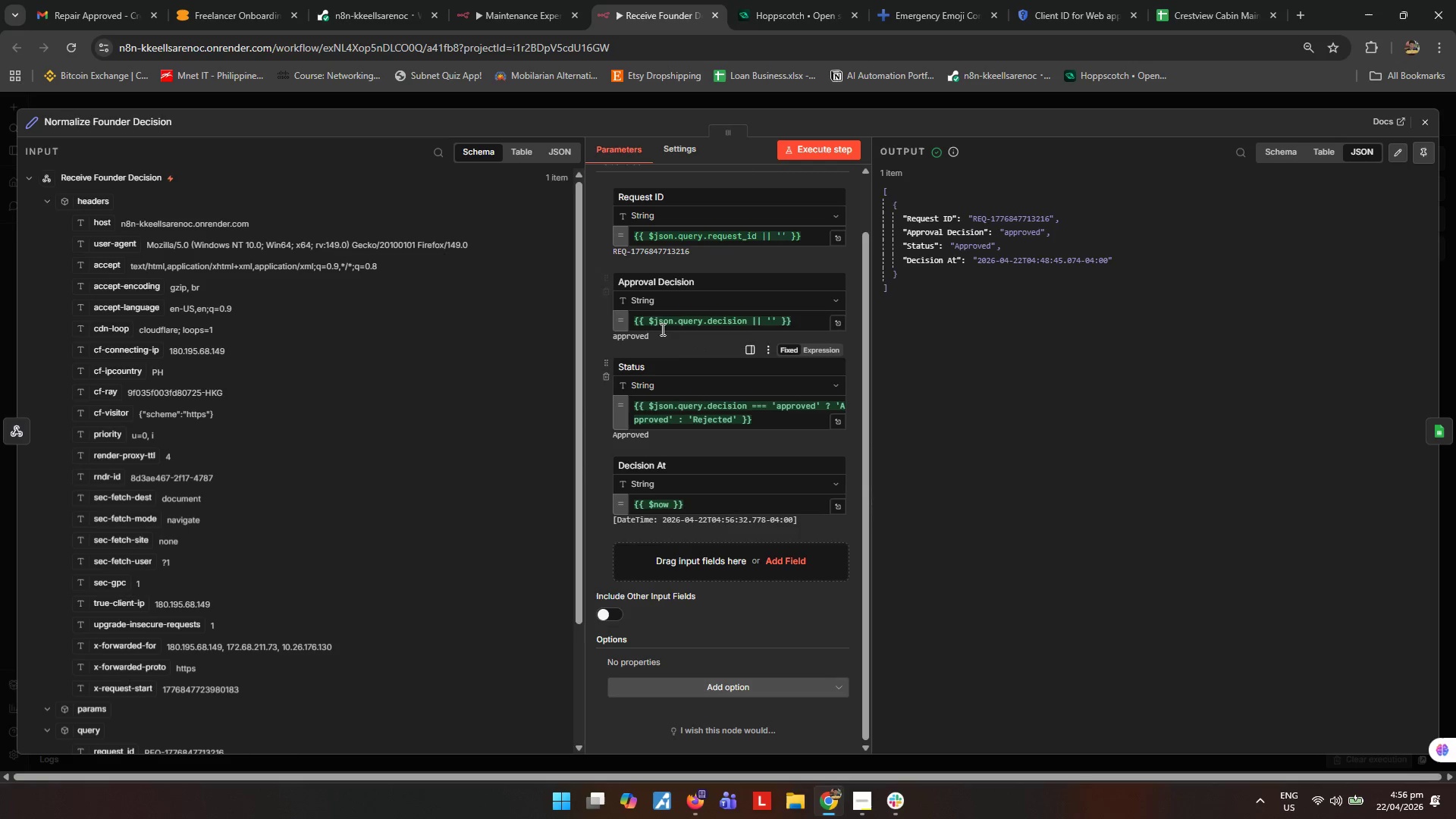 
left_click([777, 318])
 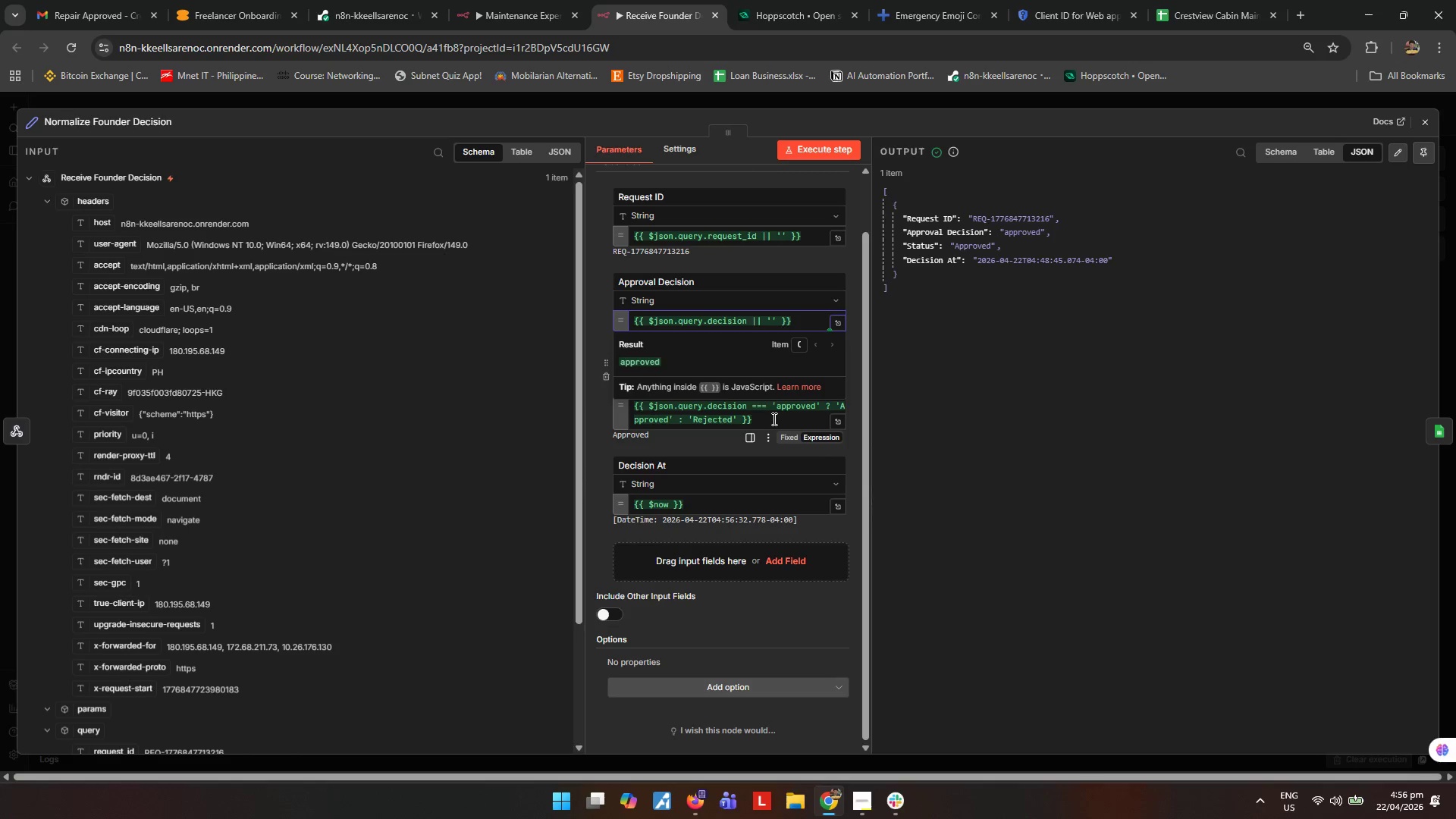 
wait(12.12)
 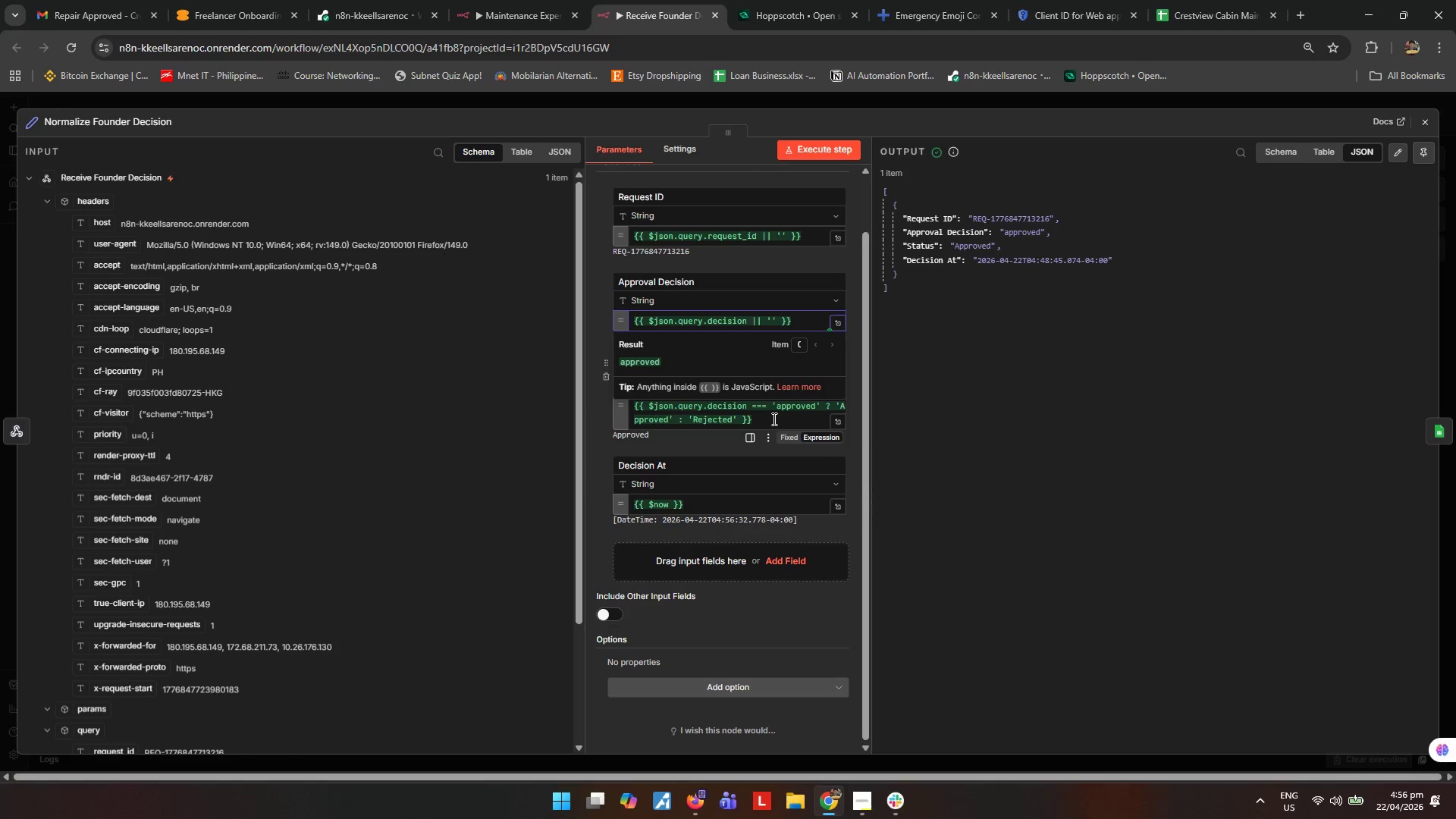 
left_click_drag(start_coordinate=[774, 404], to_coordinate=[738, 419])
 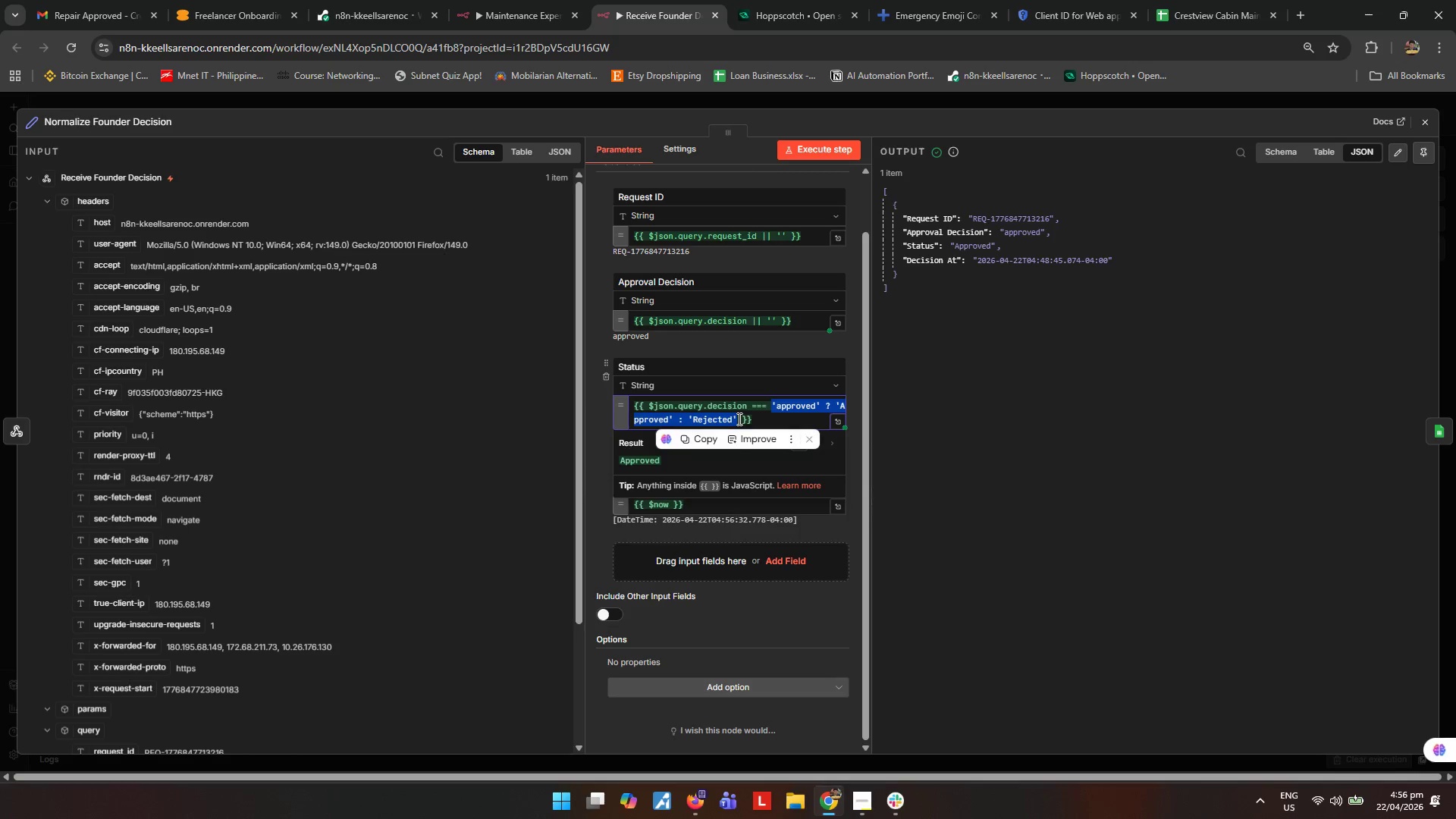 
key(Control+ControlLeft)
 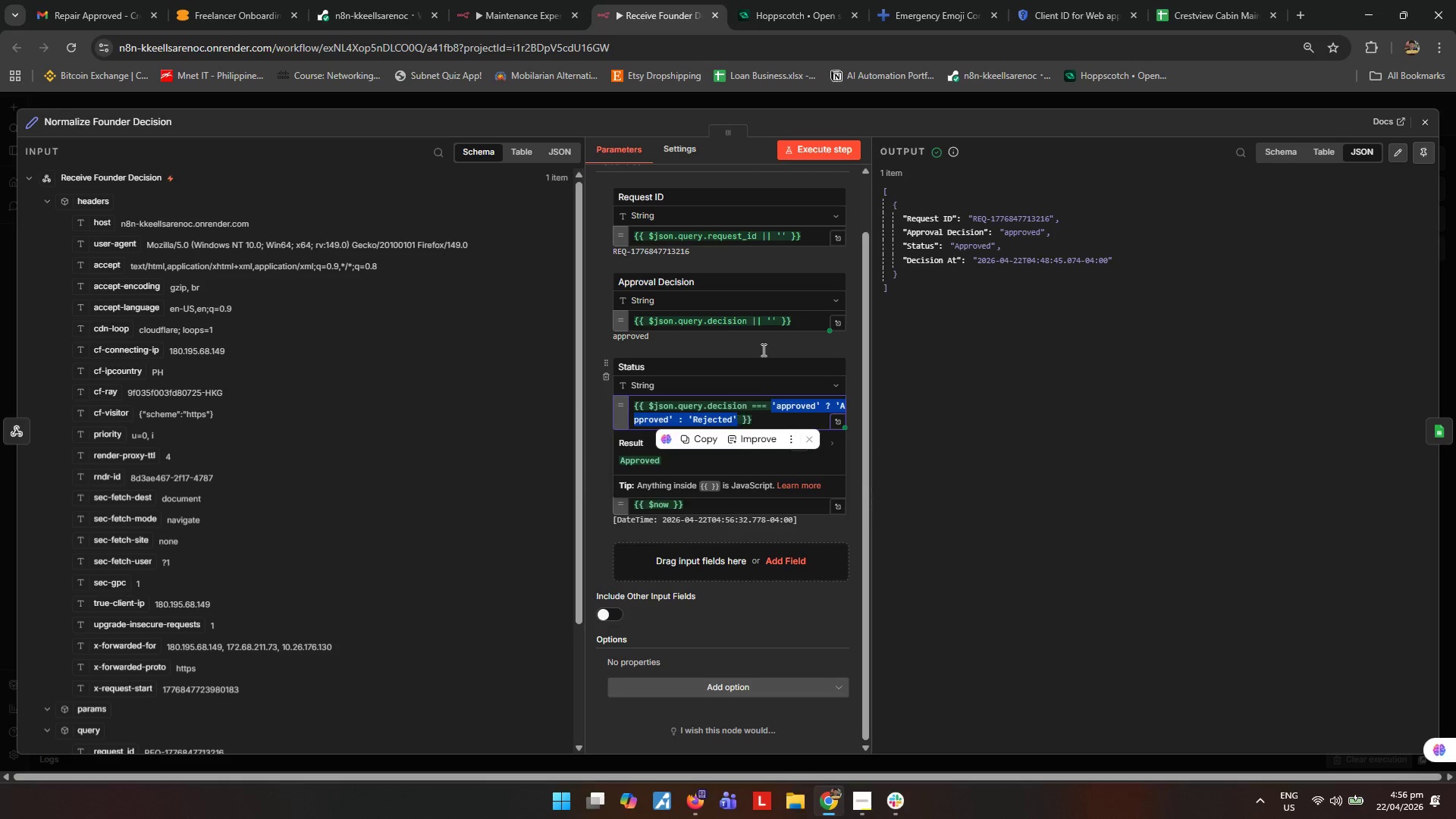 
key(Control+C)
 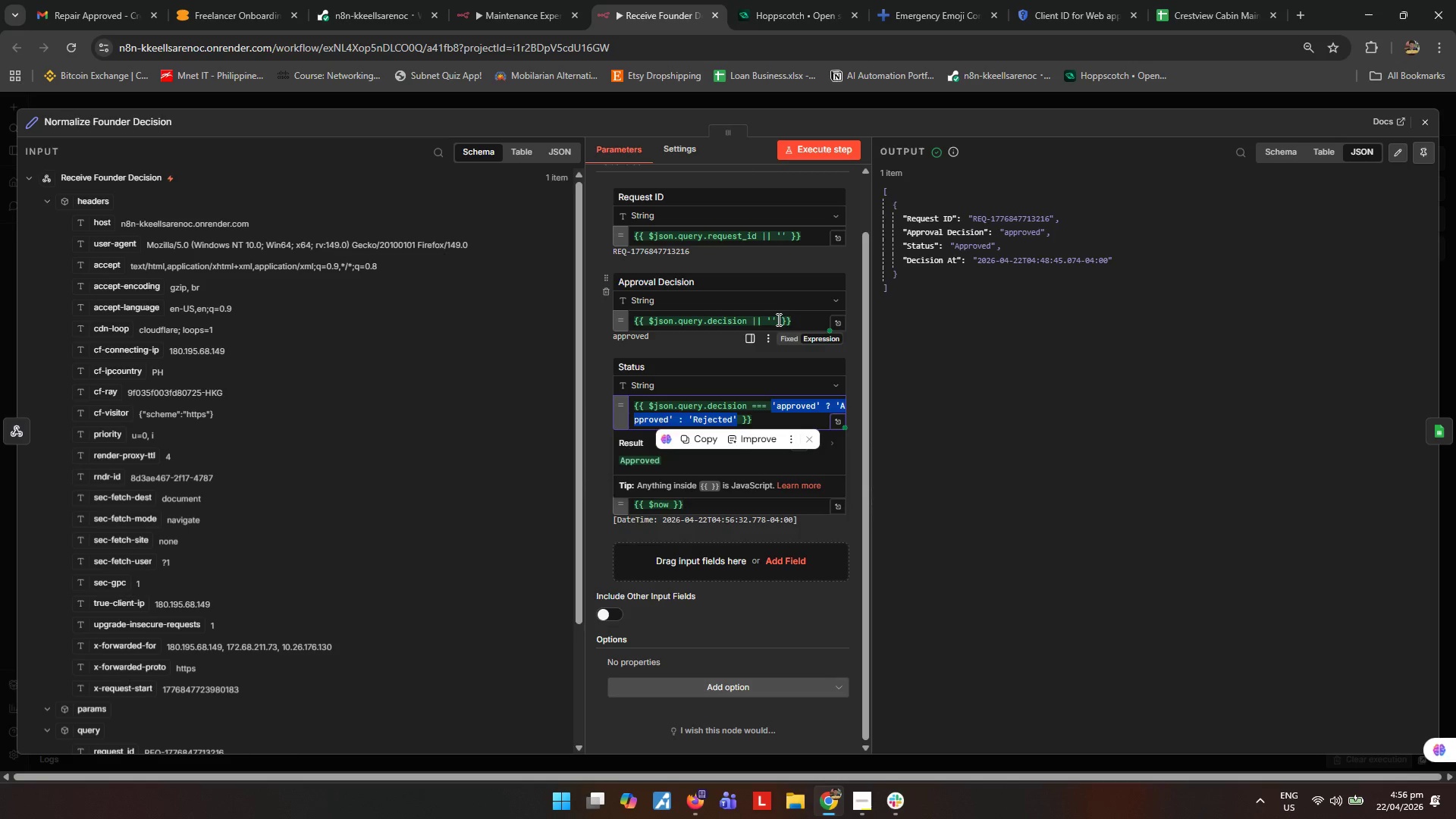 
left_click_drag(start_coordinate=[776, 319], to_coordinate=[760, 321])
 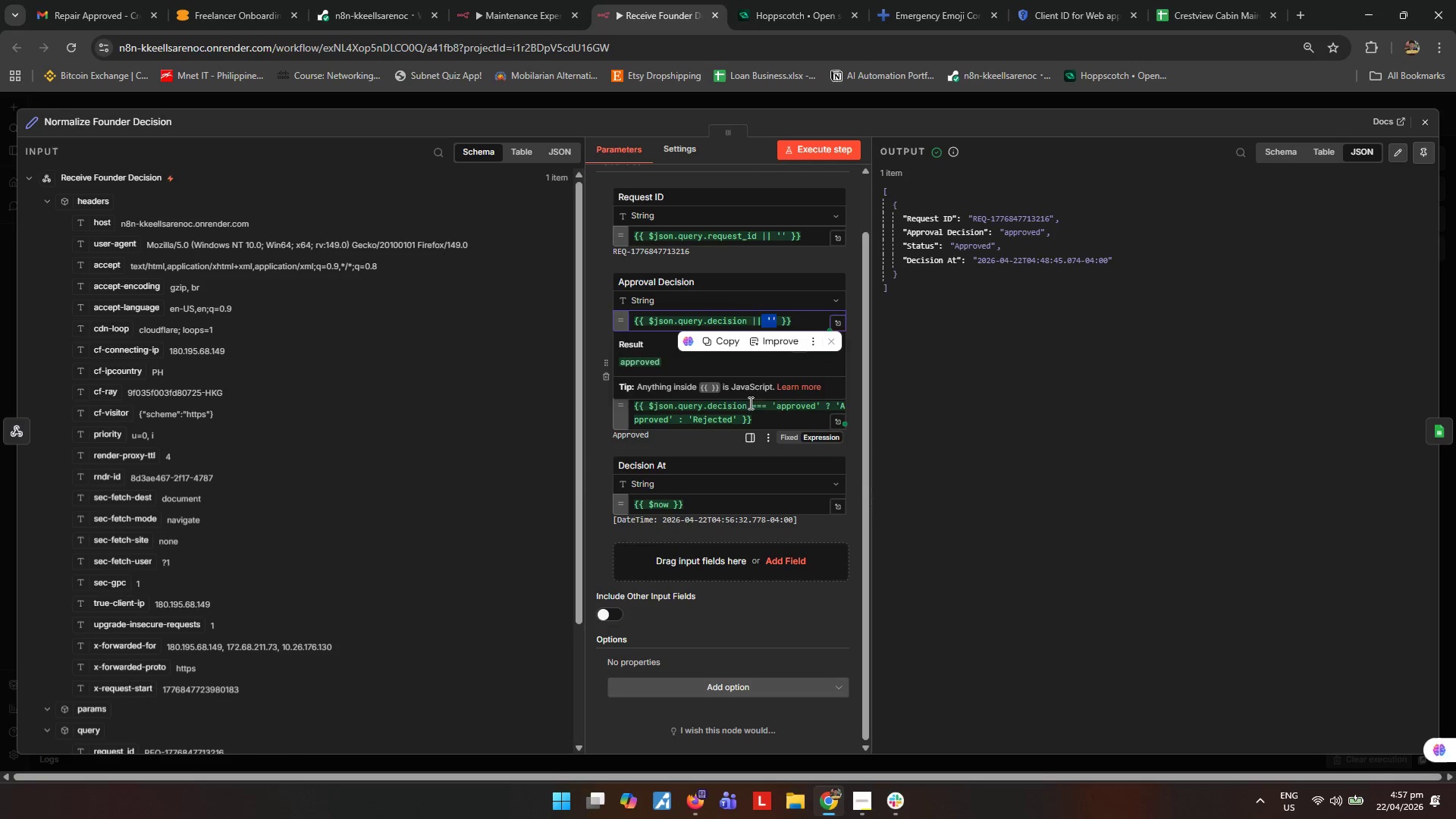 
left_click_drag(start_coordinate=[752, 404], to_coordinate=[736, 425])
 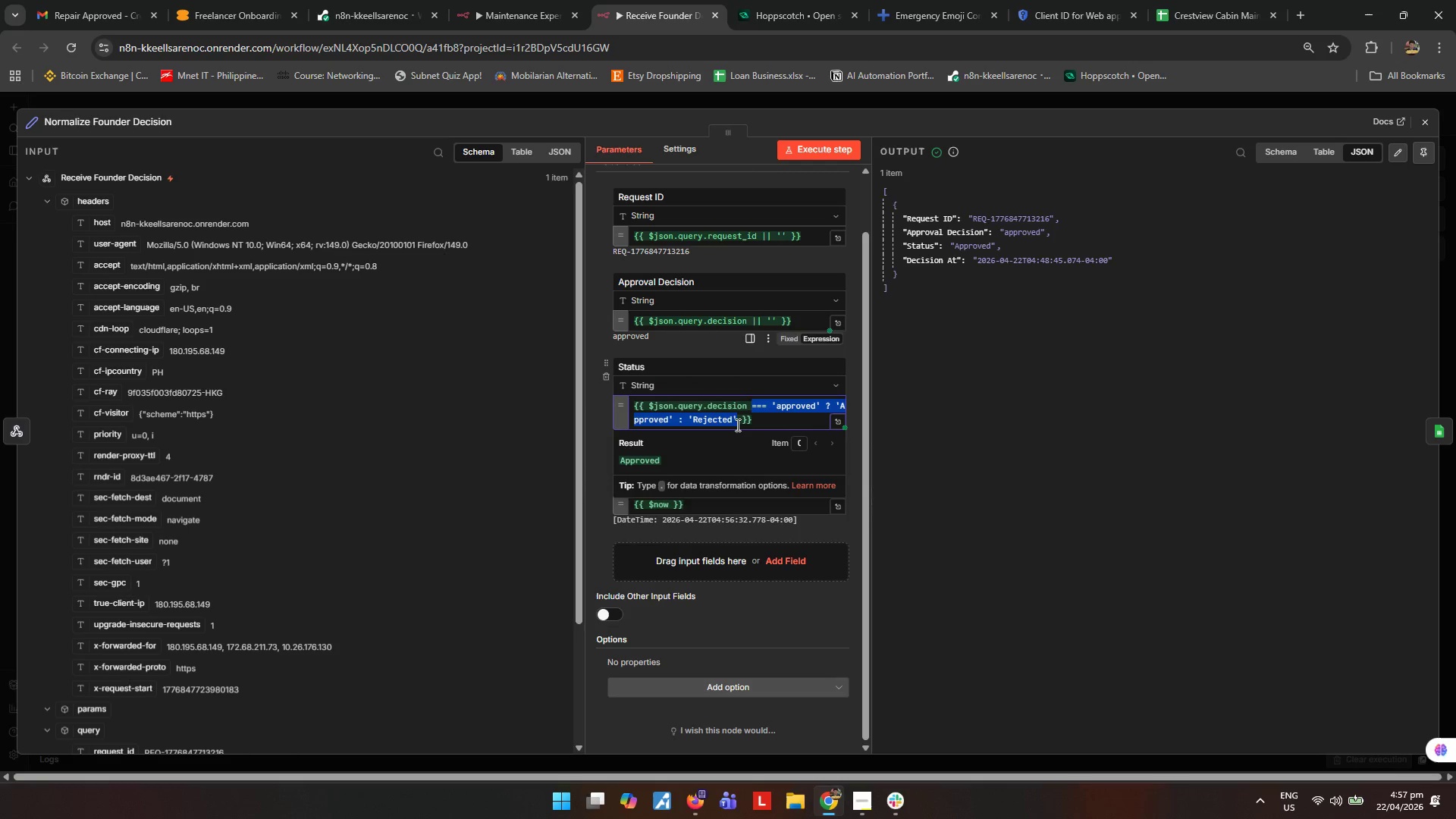 
key(Control+ControlLeft)
 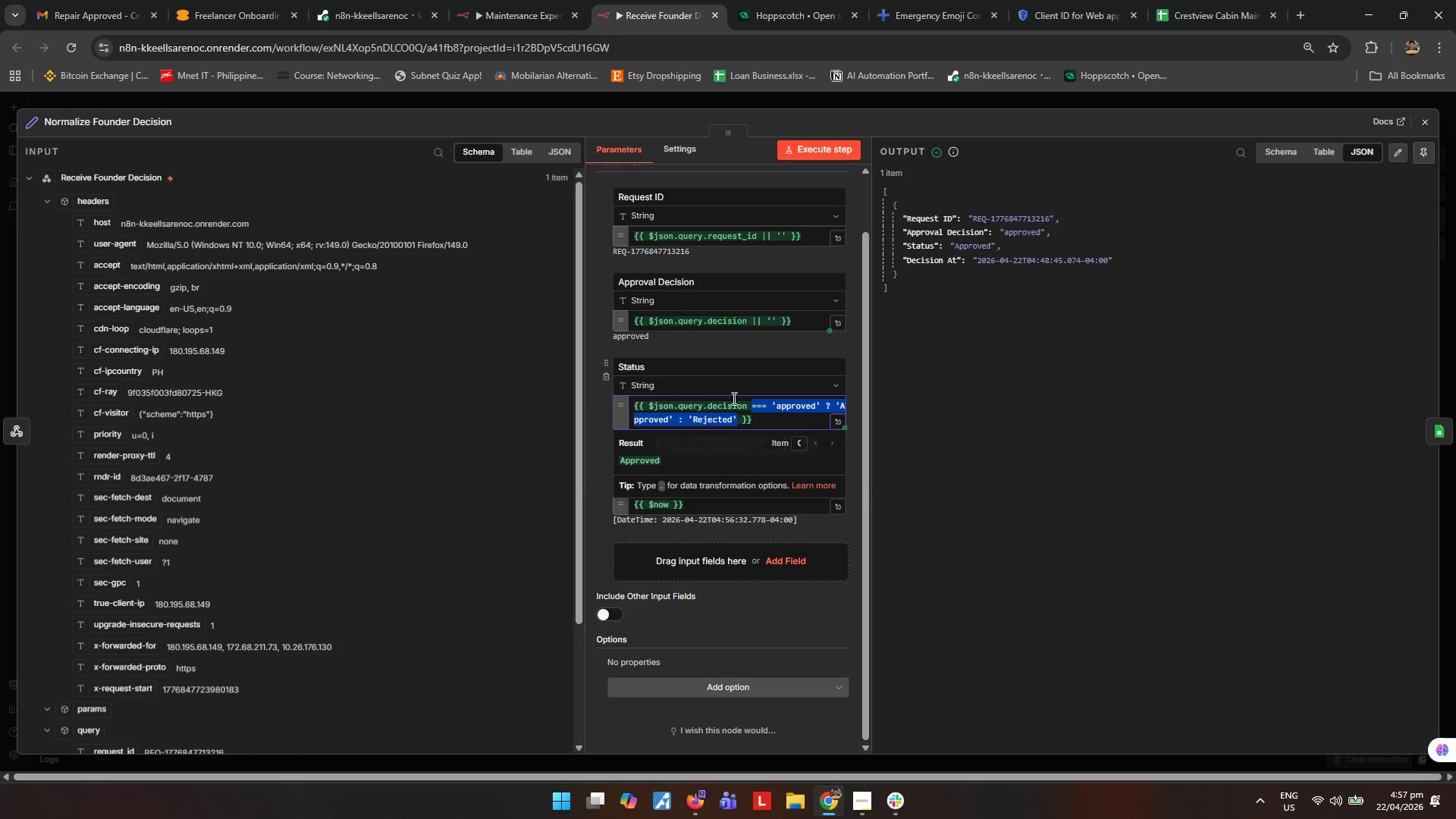 
key(Control+C)
 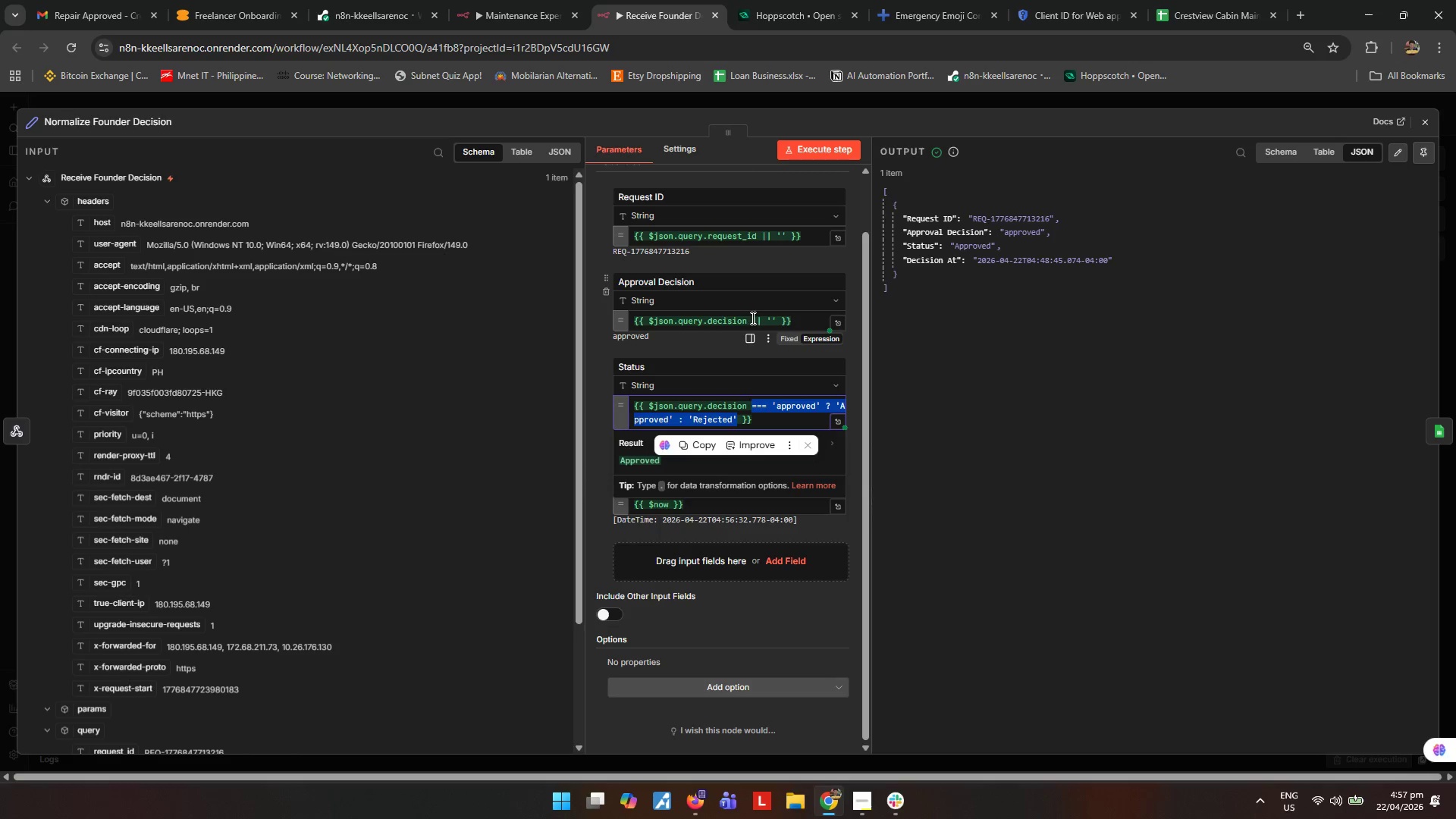 
left_click_drag(start_coordinate=[754, 319], to_coordinate=[775, 319])
 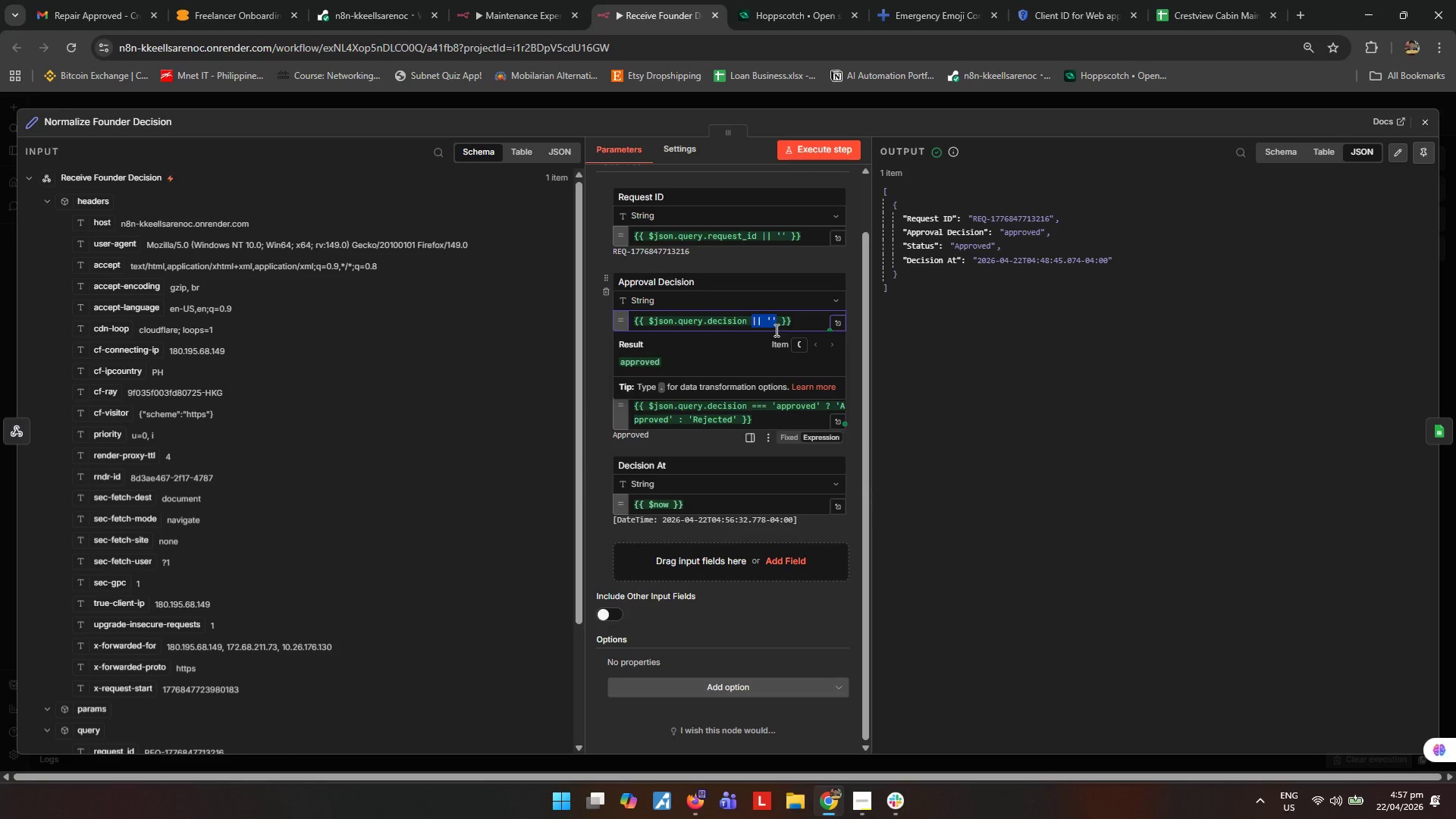 
key(Control+ControlLeft)
 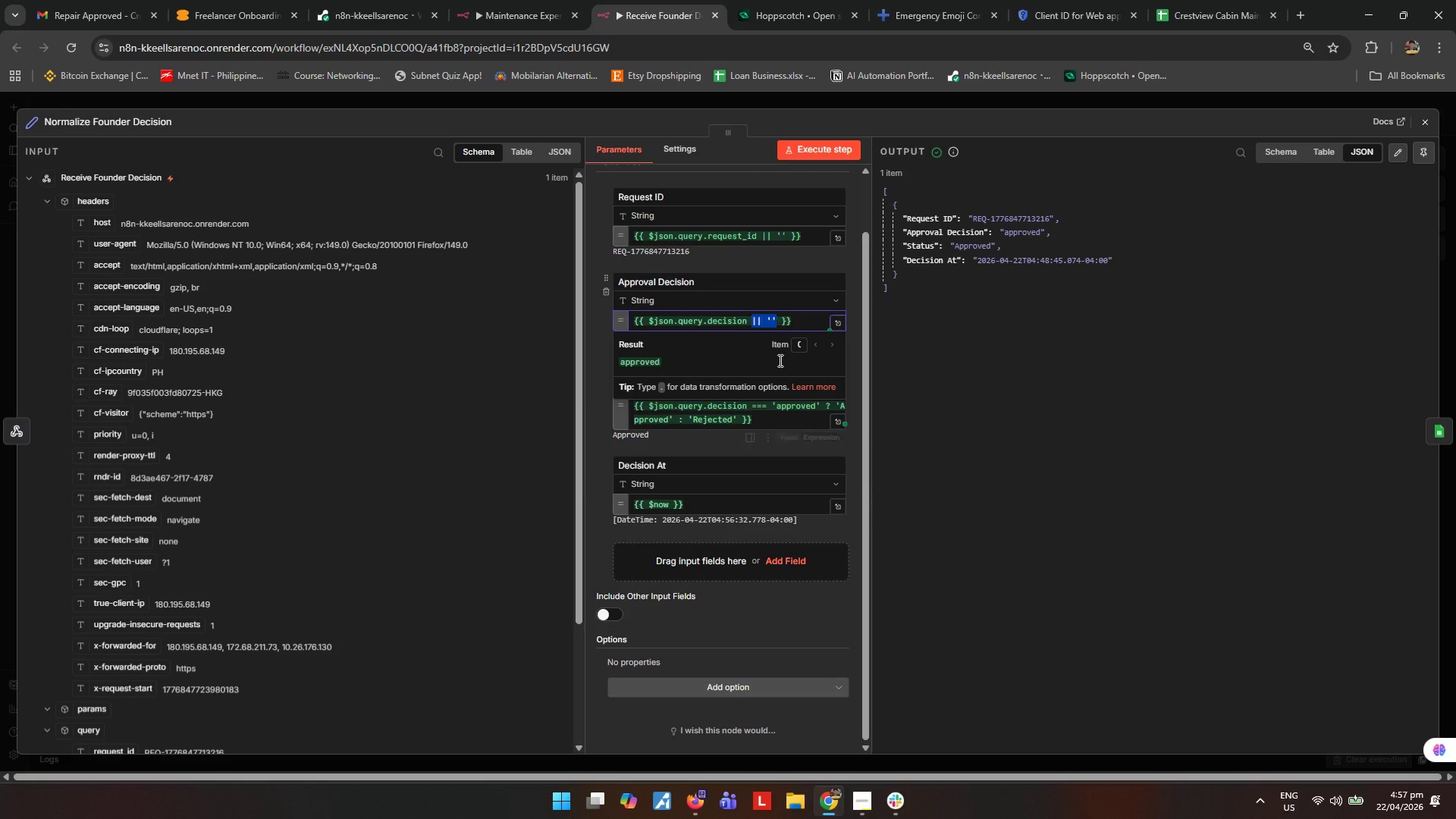 
key(Control+V)
 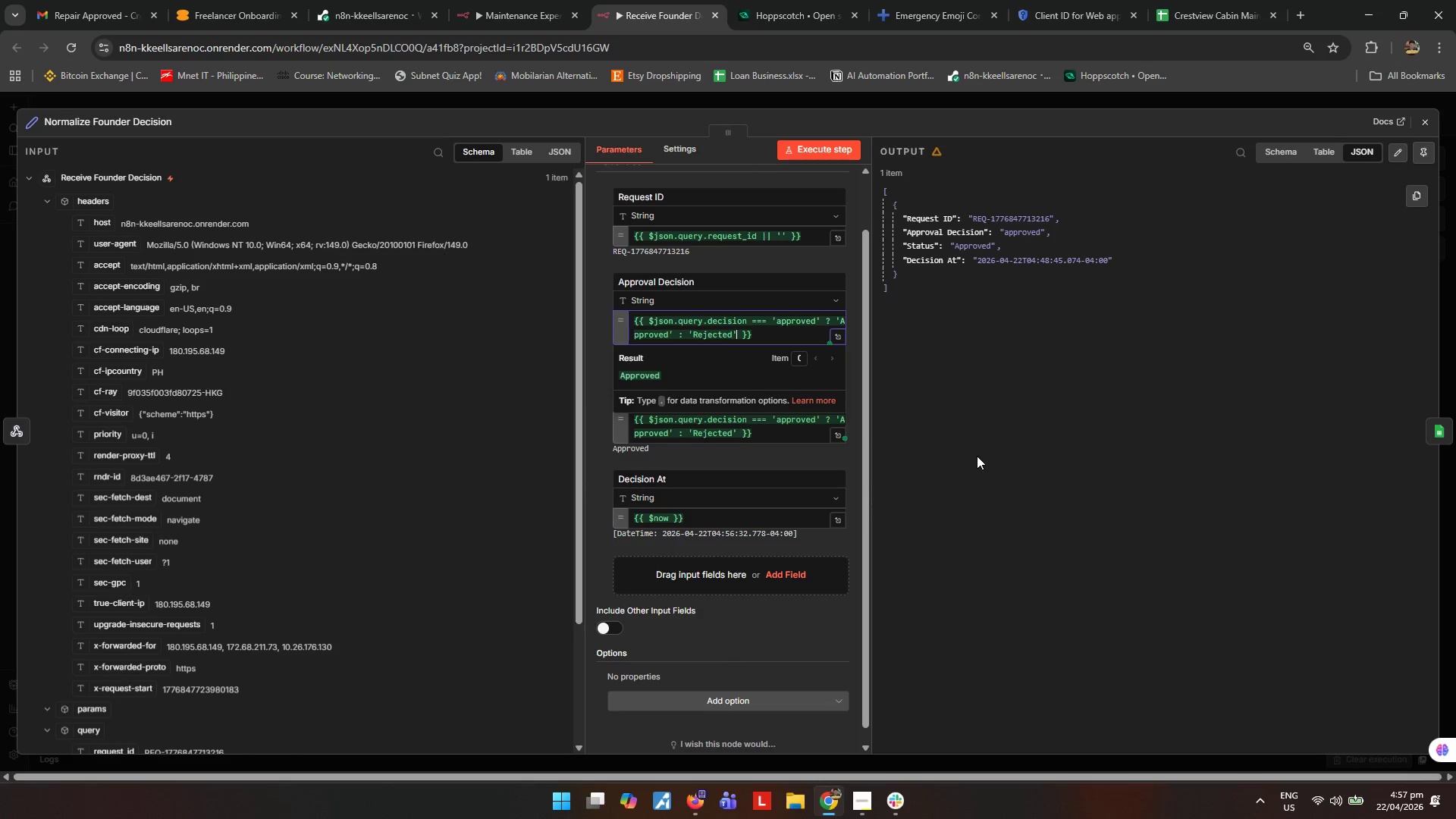 
left_click([977, 456])
 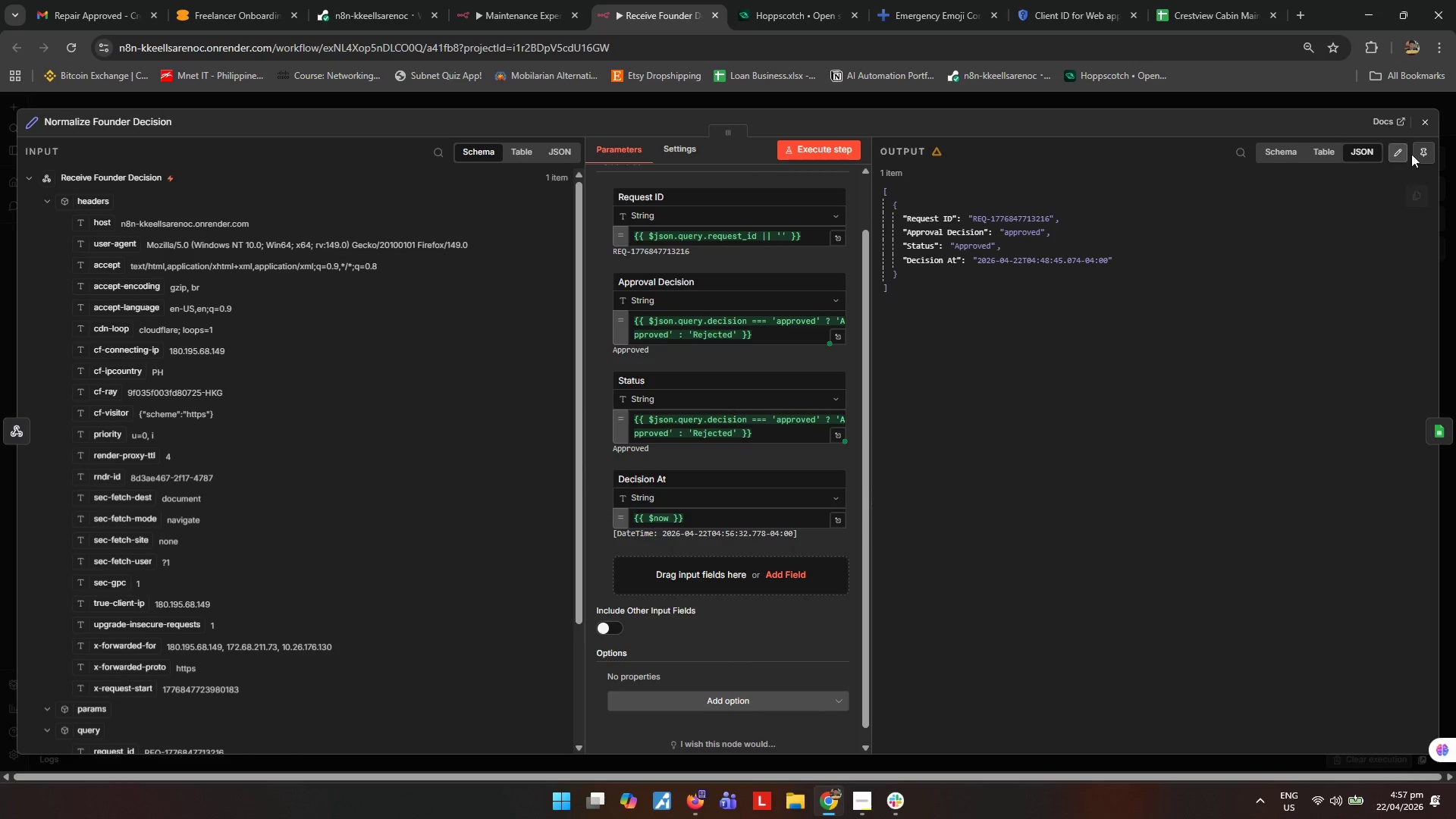 
left_click([1423, 123])
 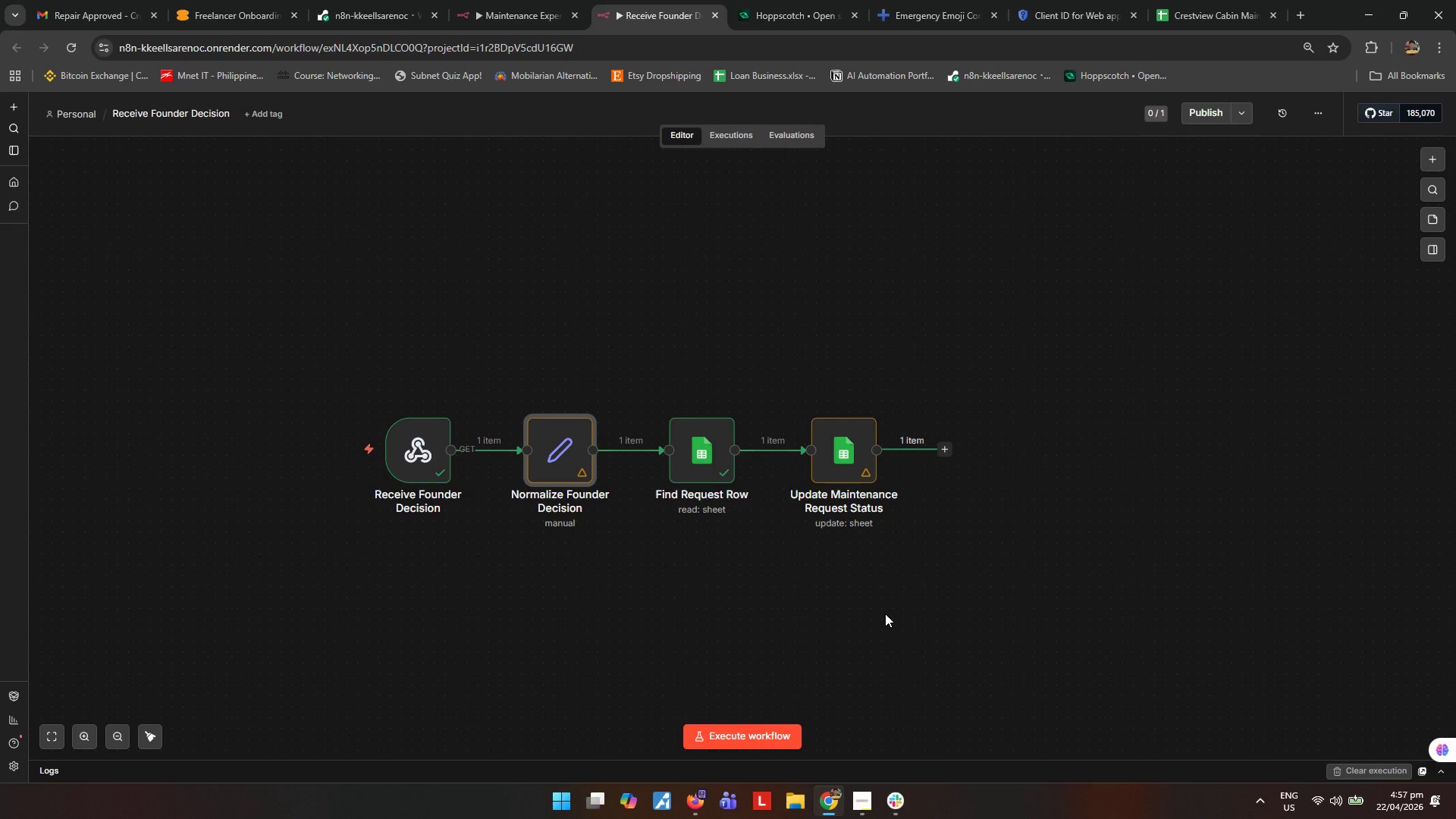 
wait(7.36)
 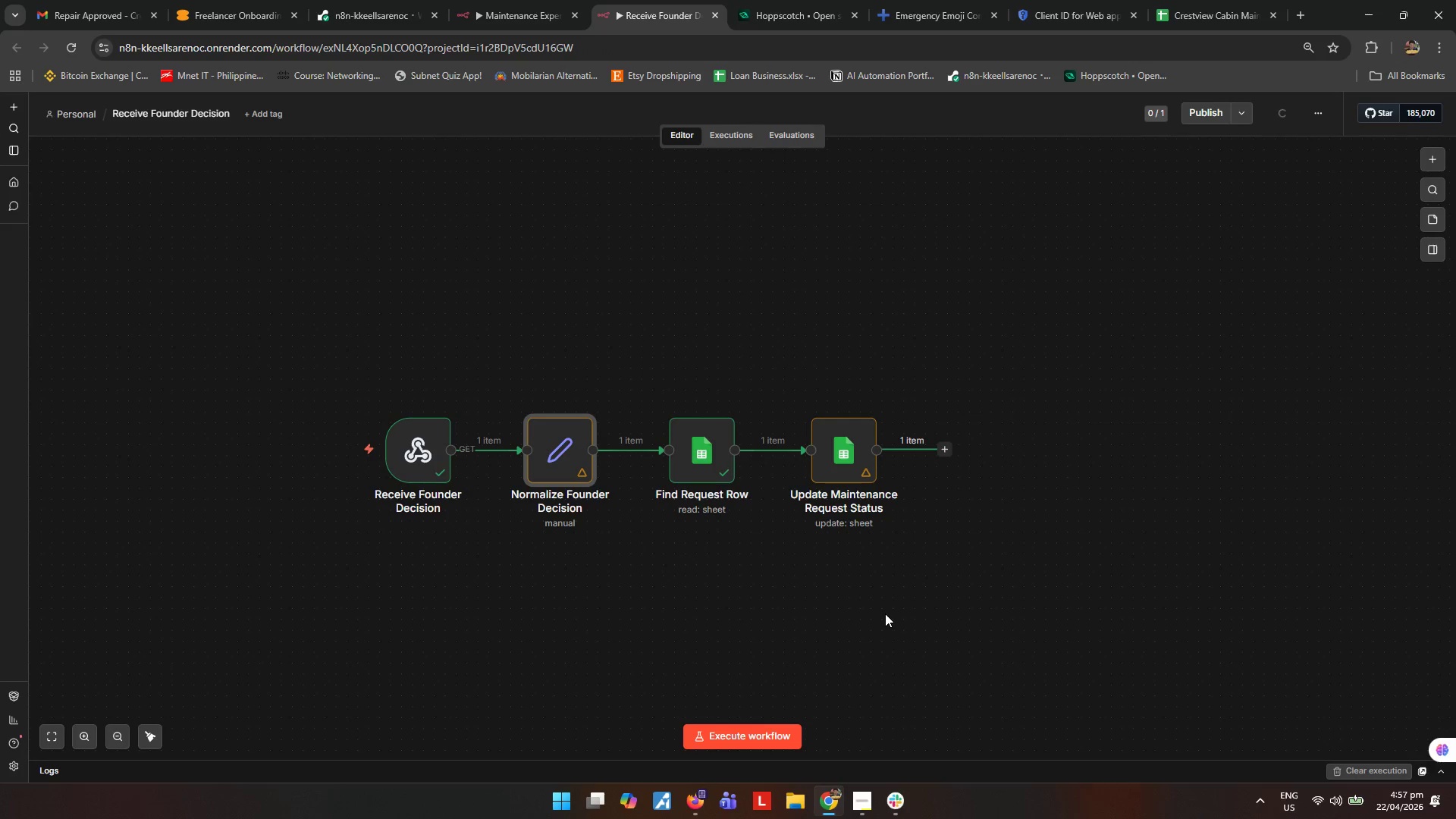 
left_click([885, 613])
 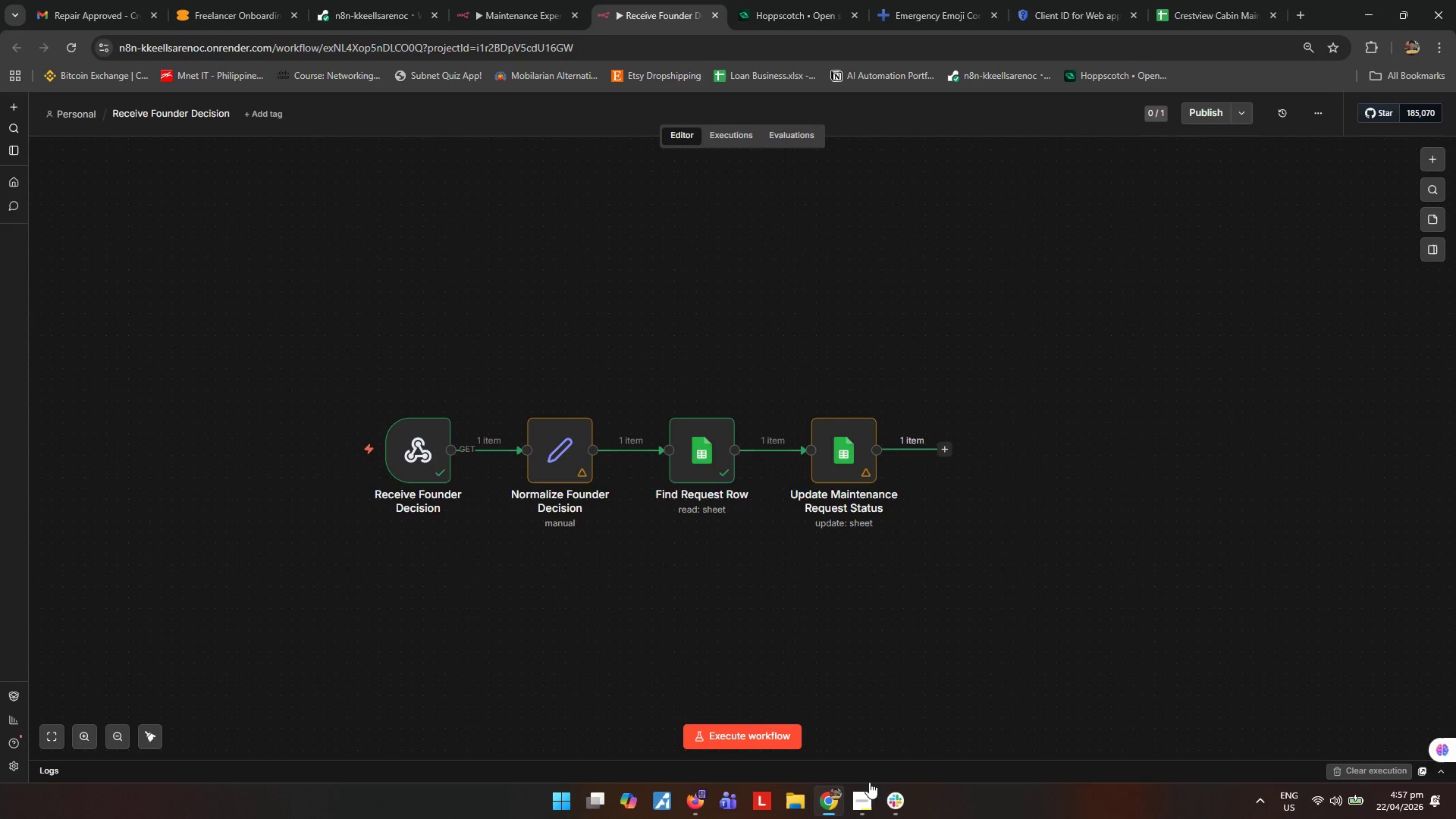 
left_click([862, 808])